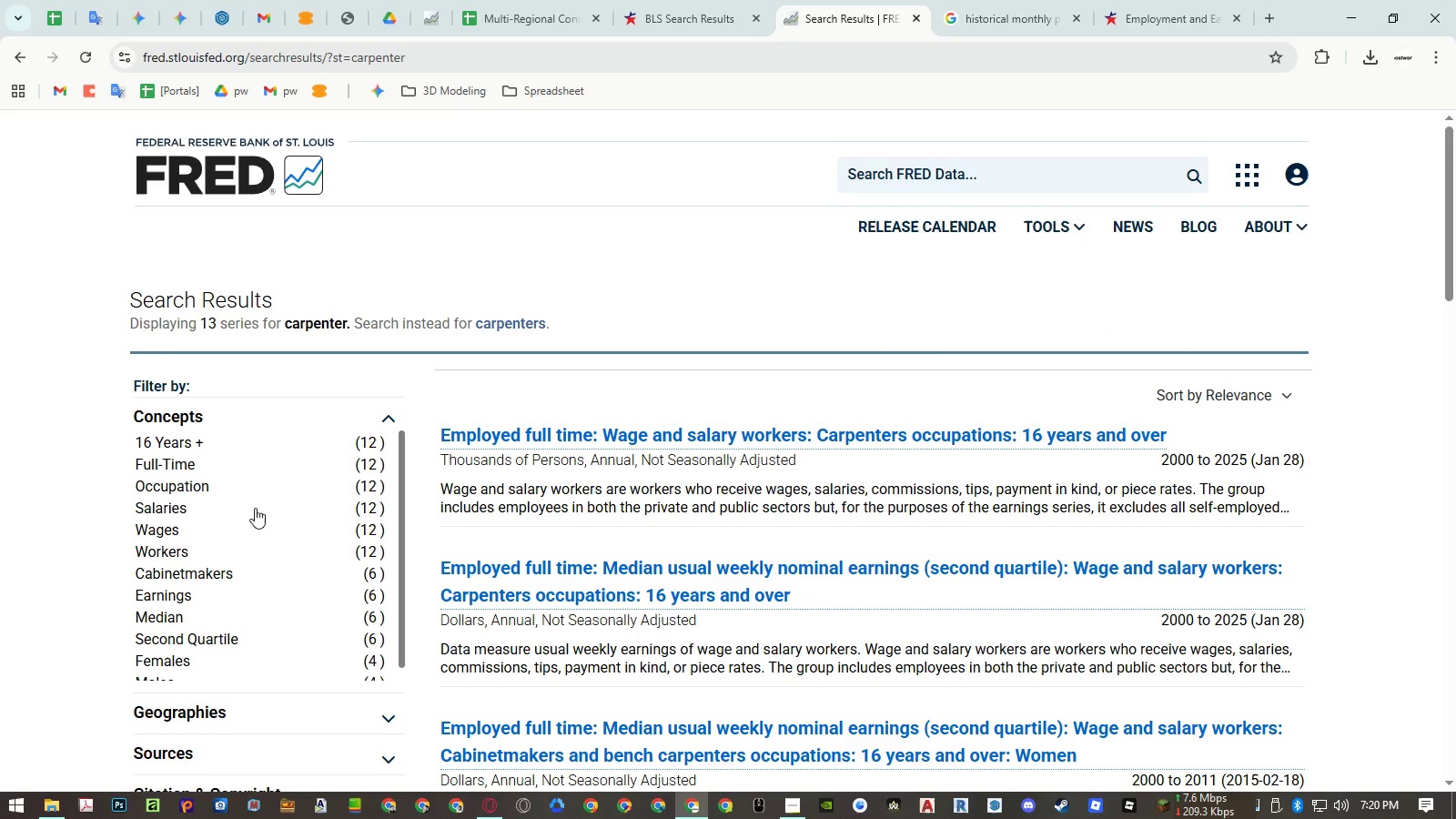 
scroll: coordinate [198, 605], scroll_direction: down, amount: 2.0
 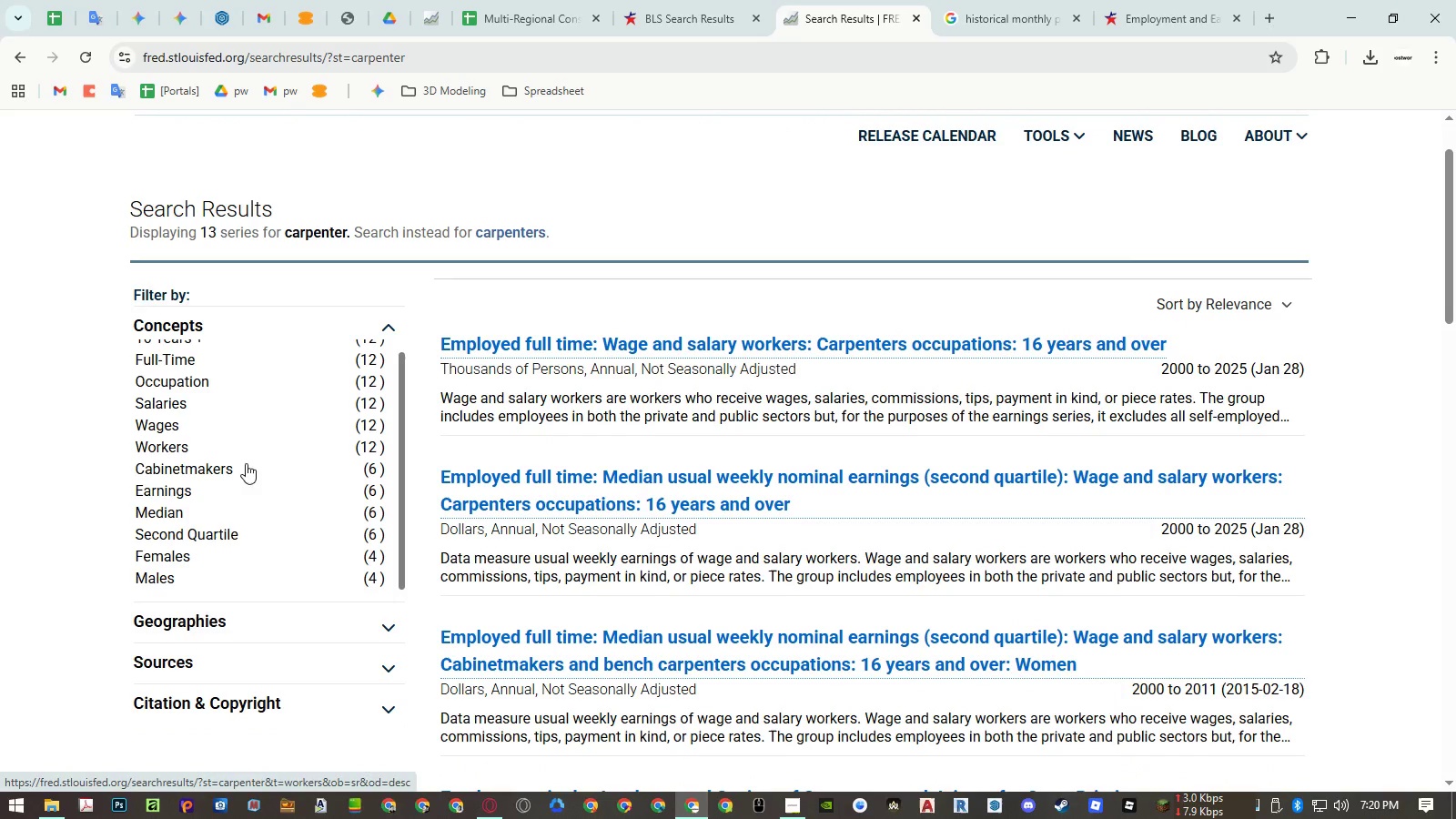 
scroll: coordinate [738, 297], scroll_direction: up, amount: 4.0
 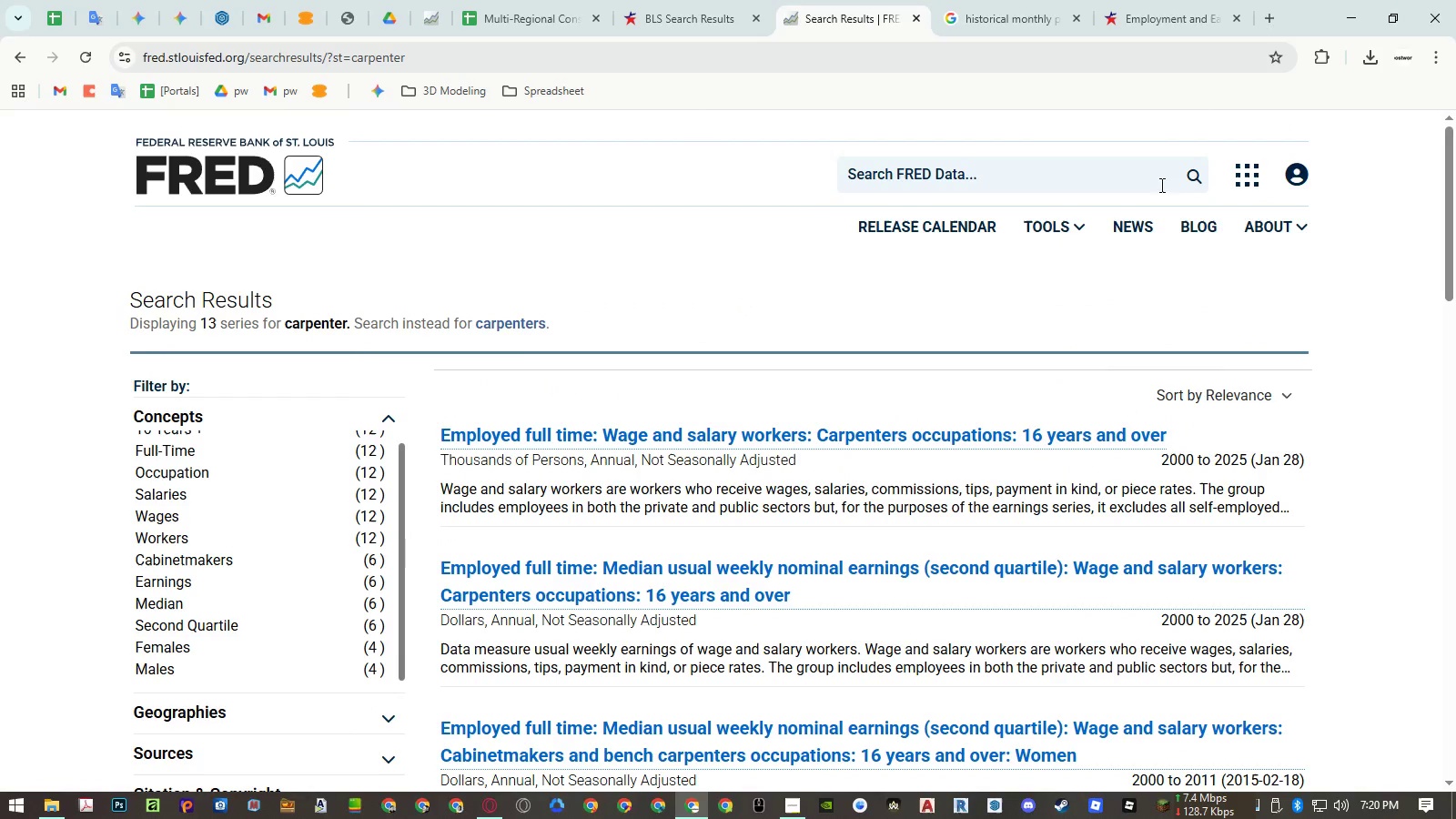 
left_click([1144, 181])
 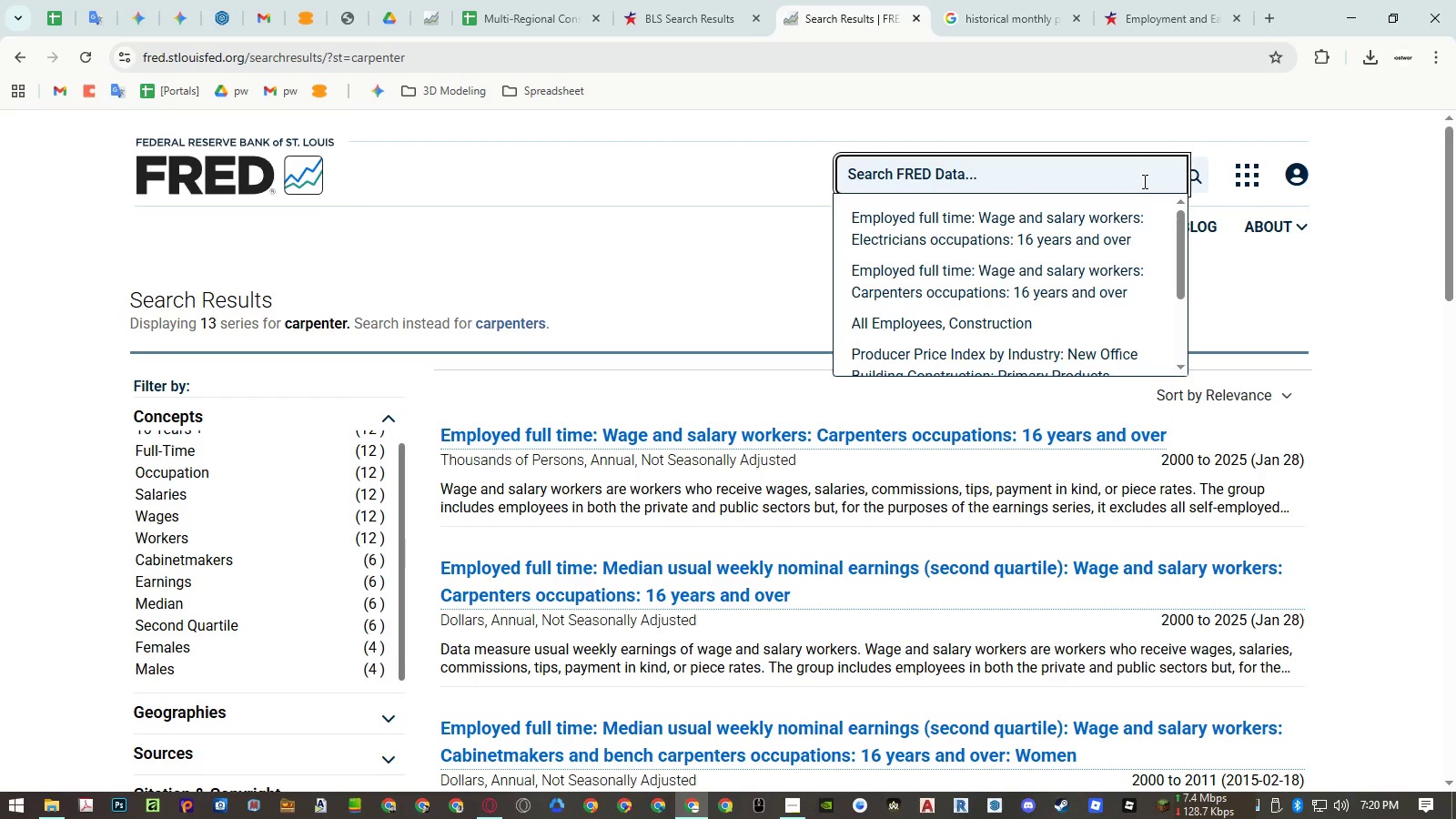 
key(NumpadEnter)
 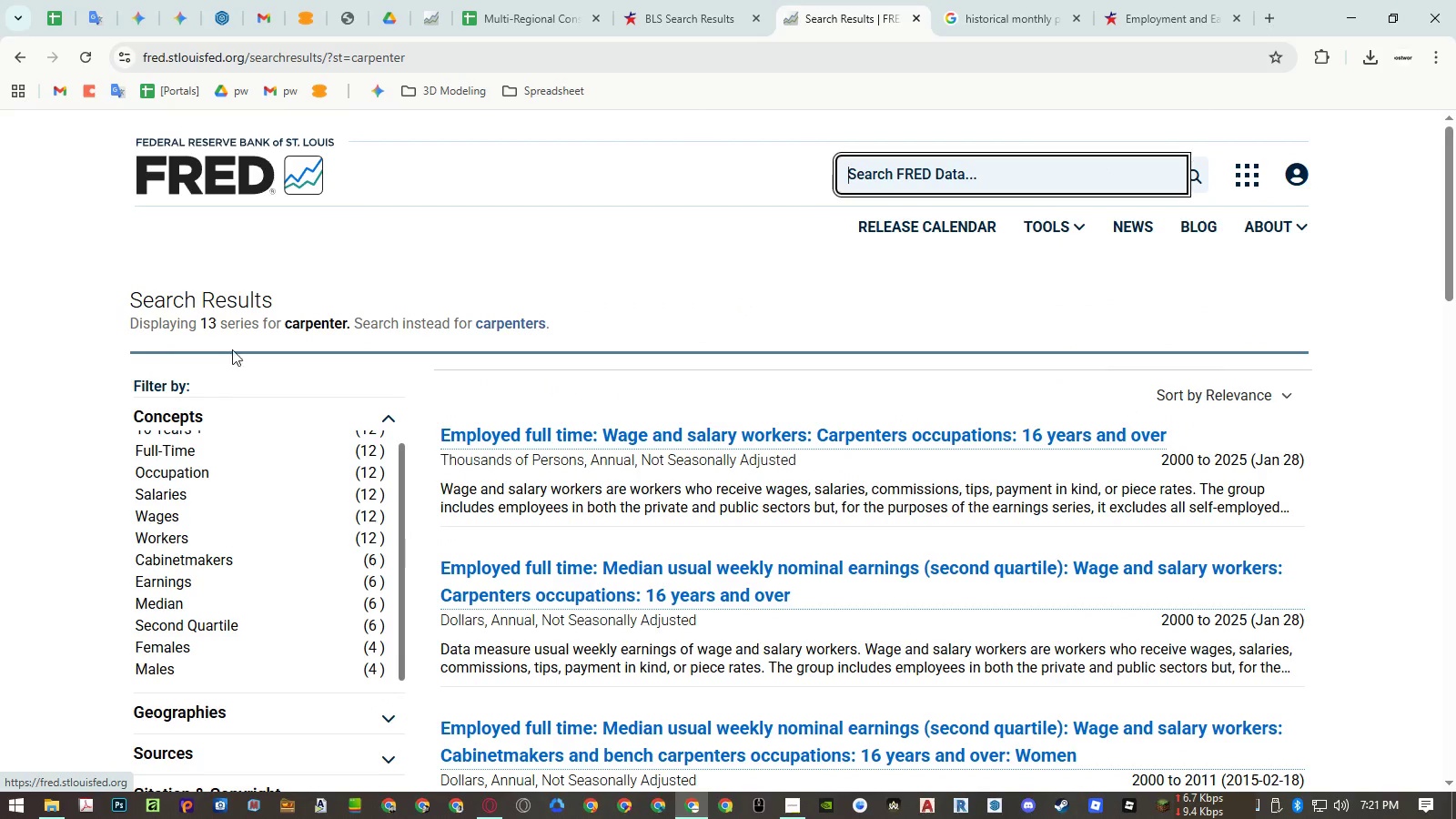 
wait(10.5)
 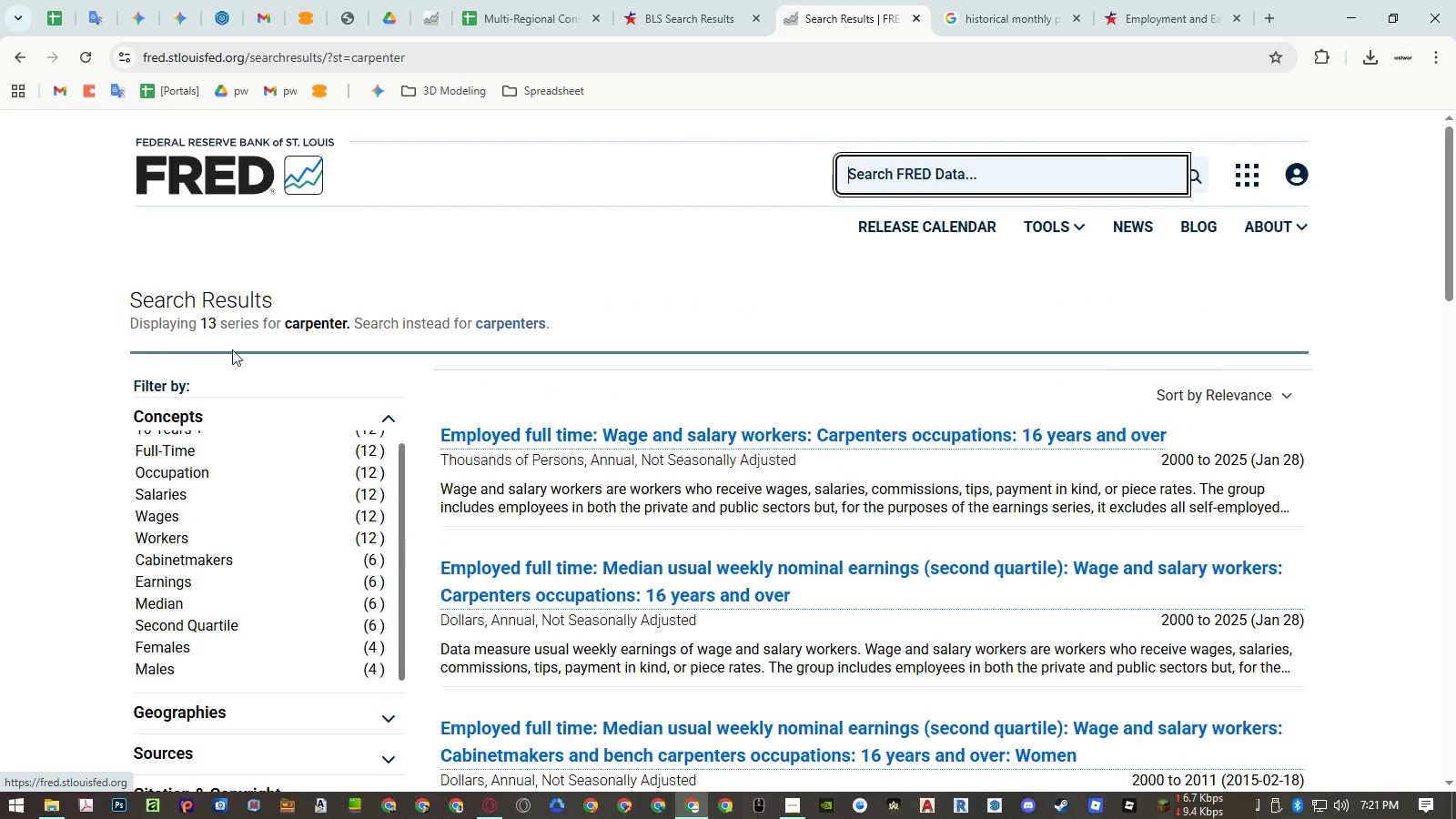 
left_click([166, 601])
 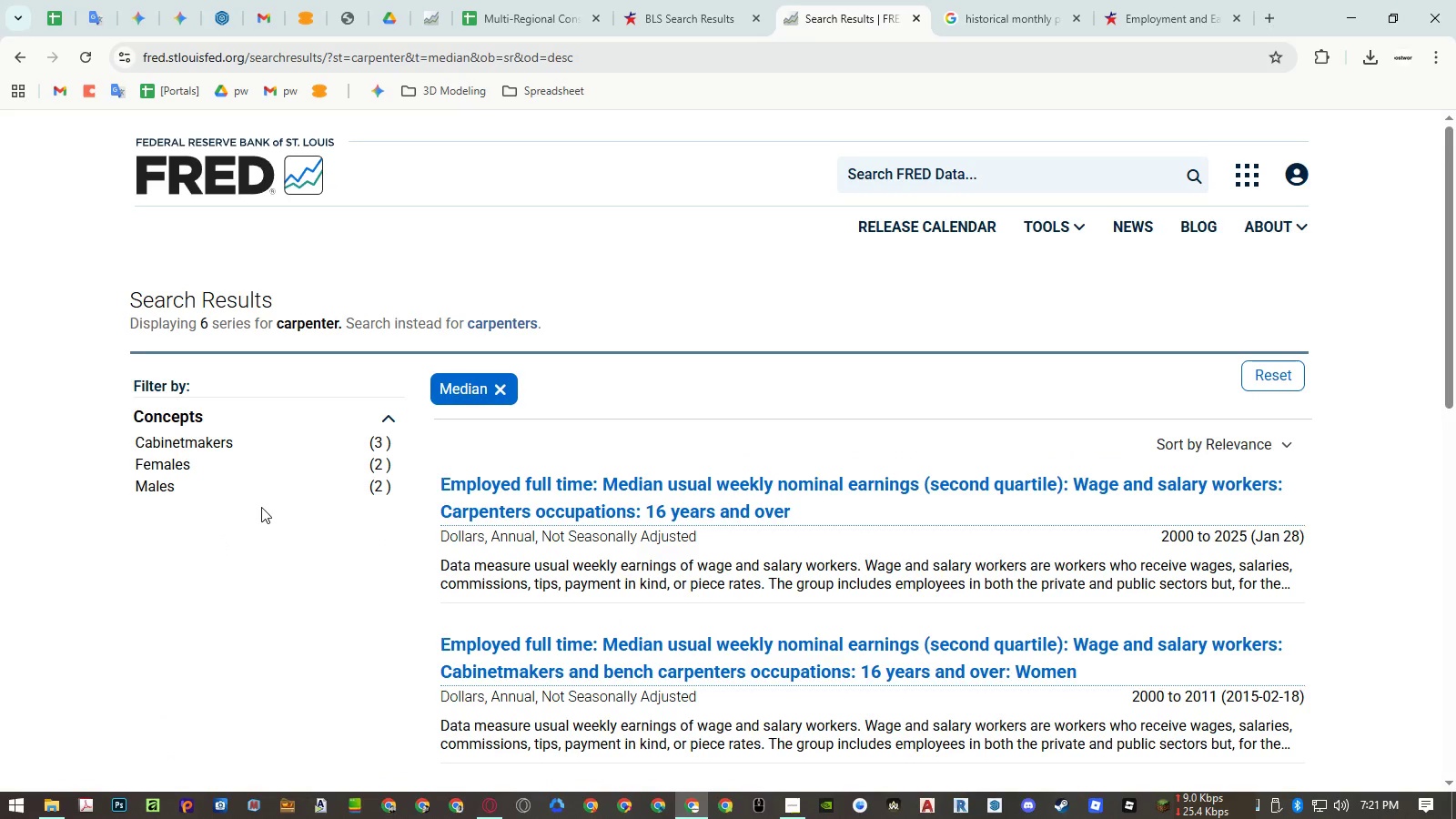 
scroll: coordinate [578, 391], scroll_direction: down, amount: 4.0
 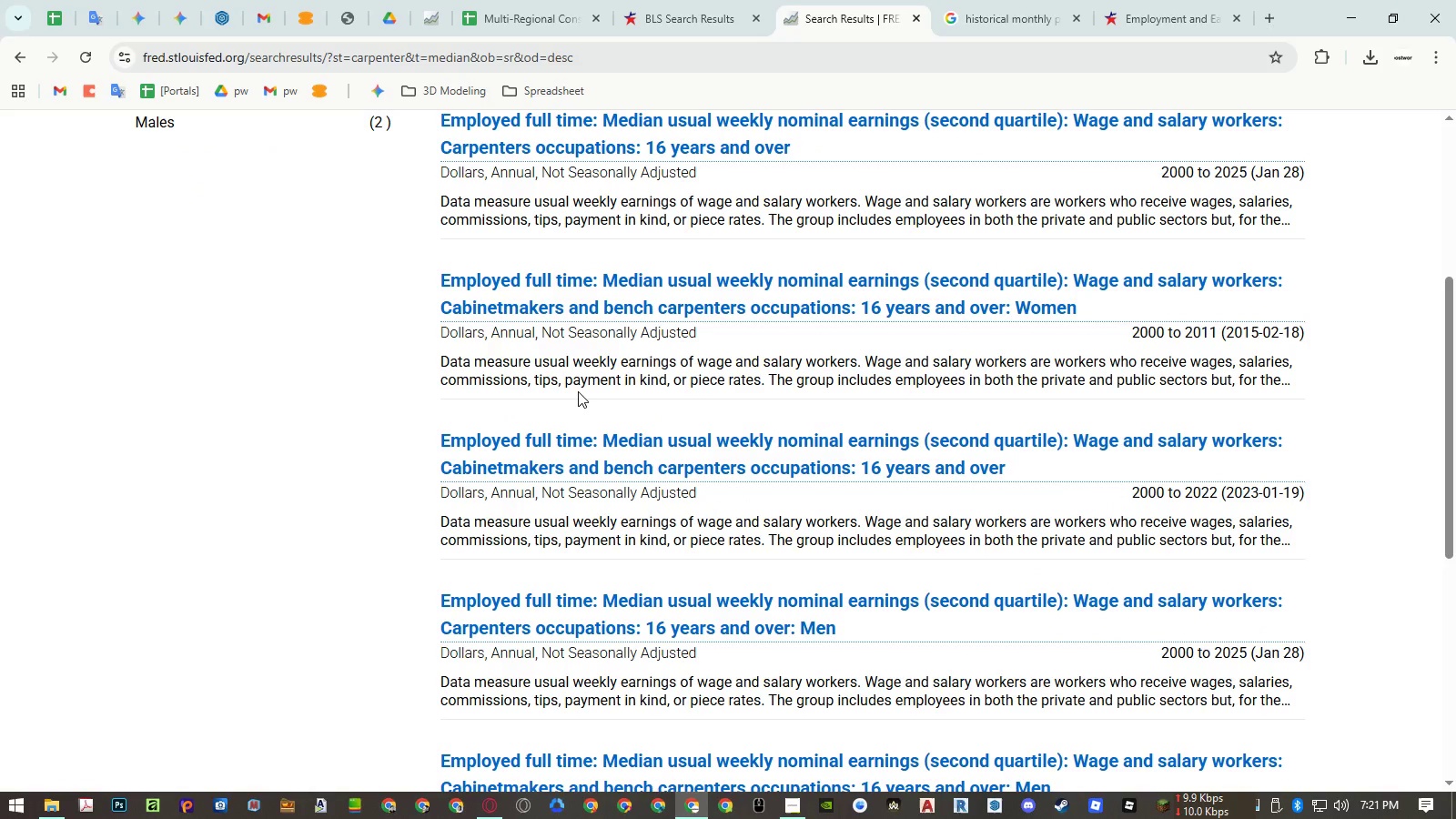 
scroll: coordinate [578, 391], scroll_direction: up, amount: 6.0
 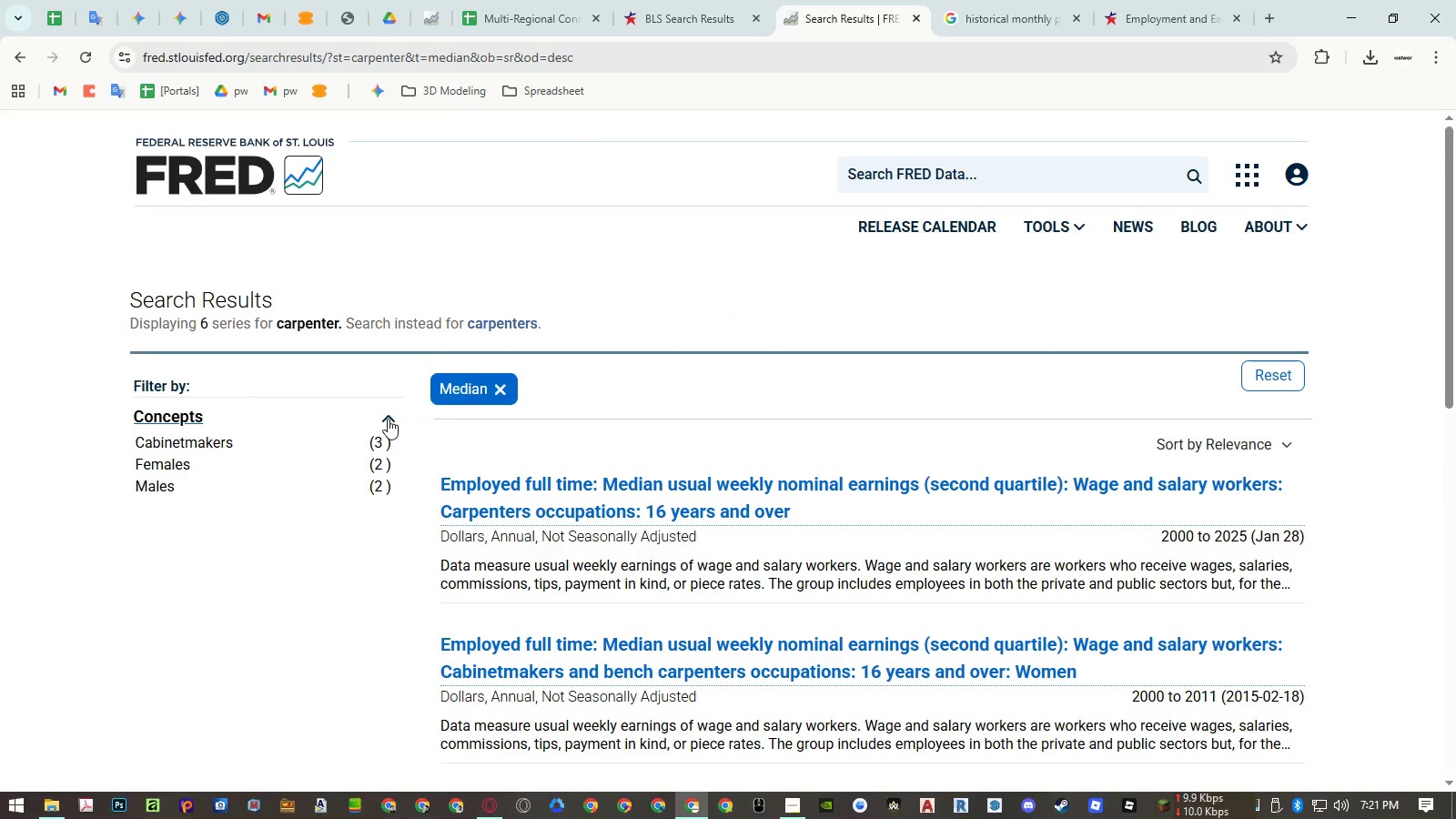 
left_click([388, 417])
 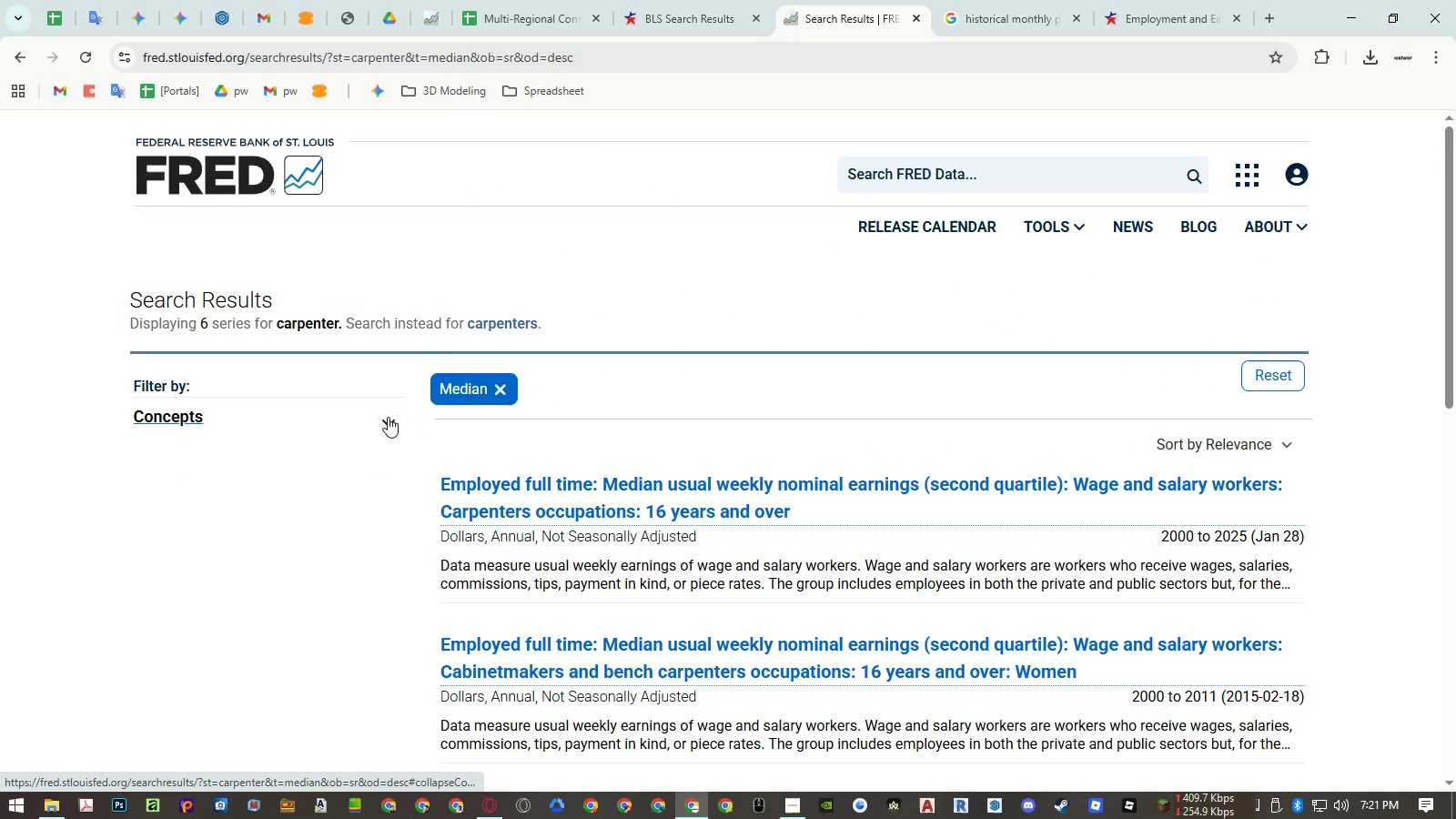 
left_click([388, 417])
 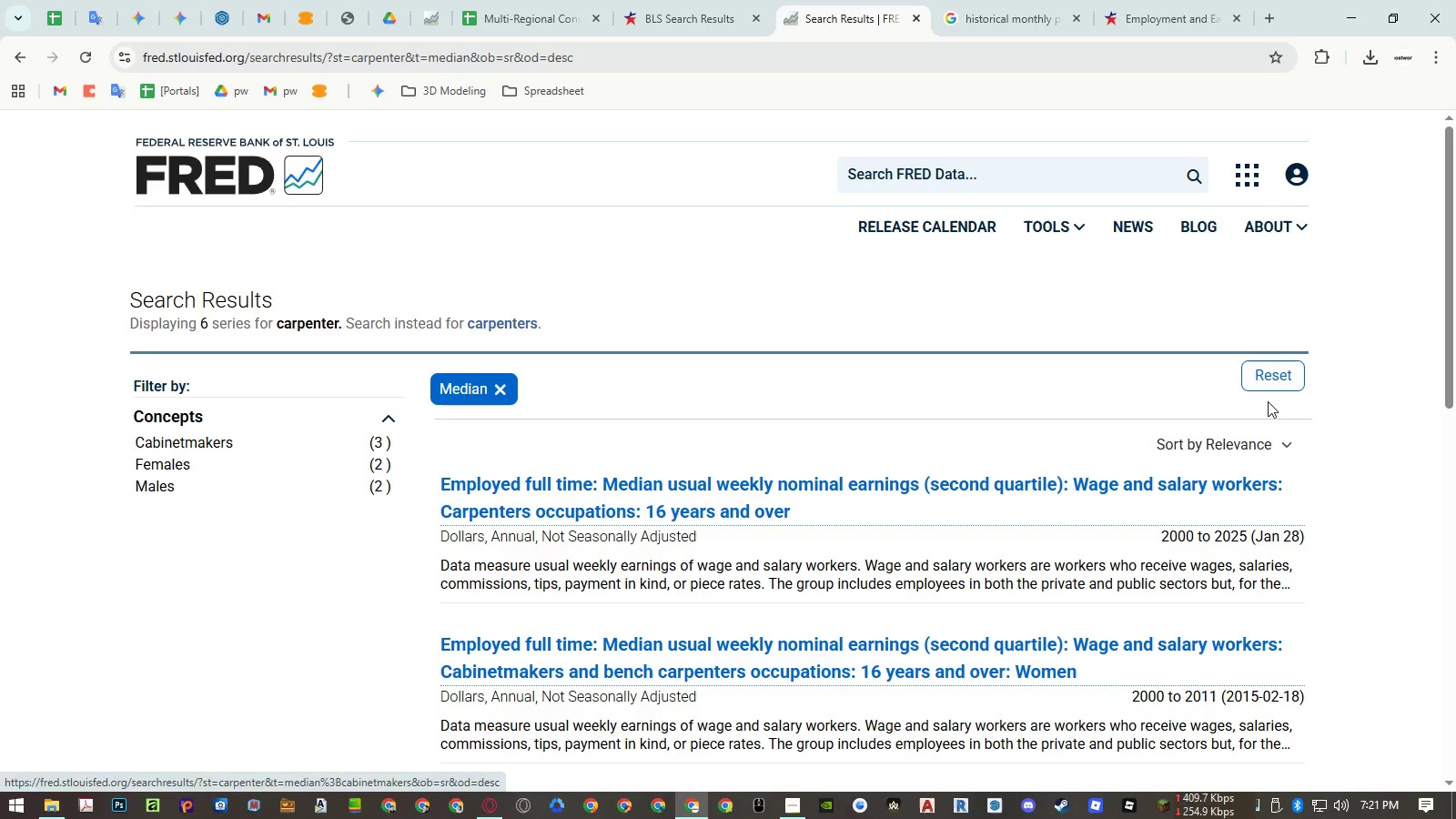 
left_click([1267, 379])
 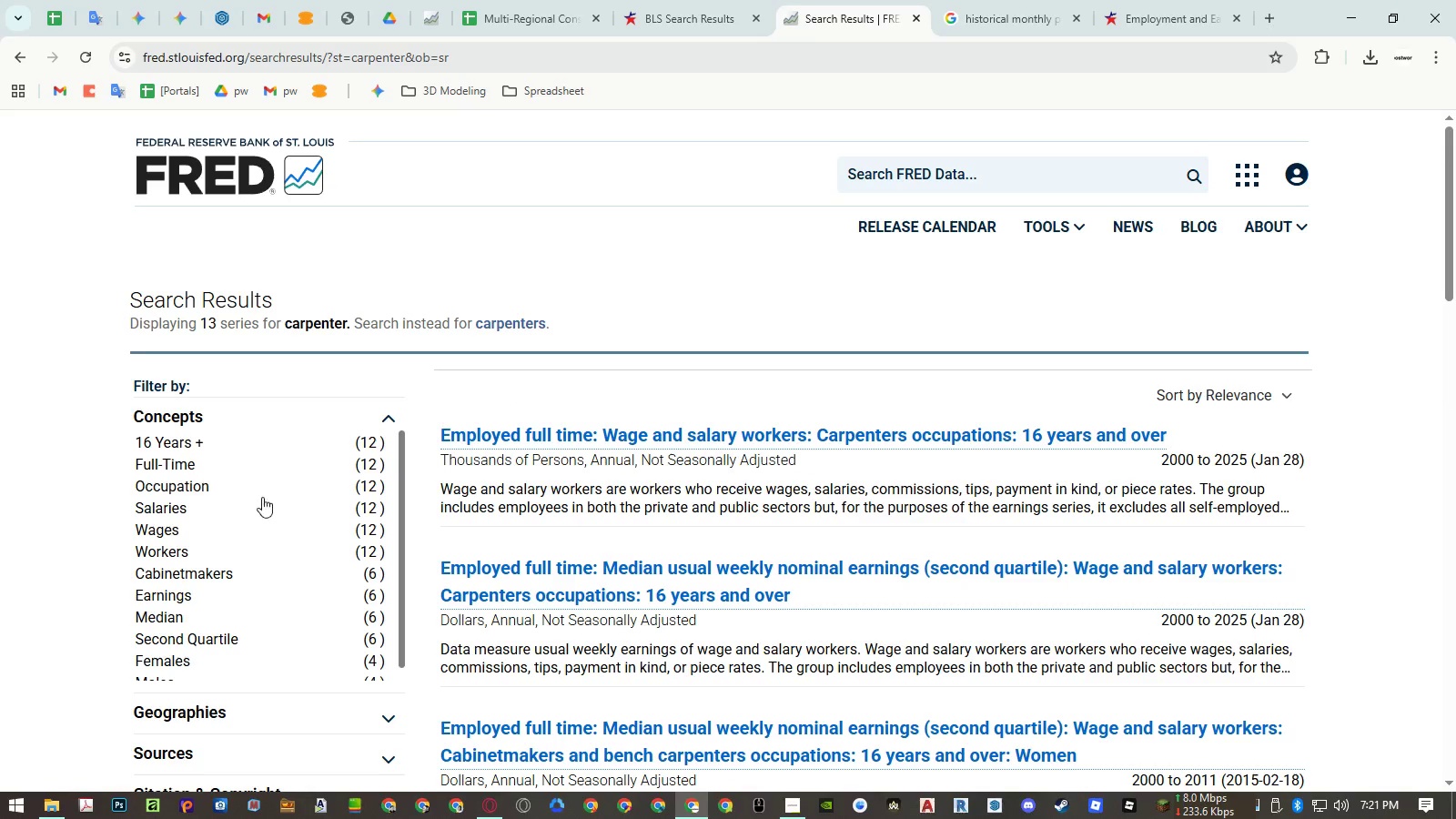 
scroll: coordinate [307, 592], scroll_direction: down, amount: 4.0
 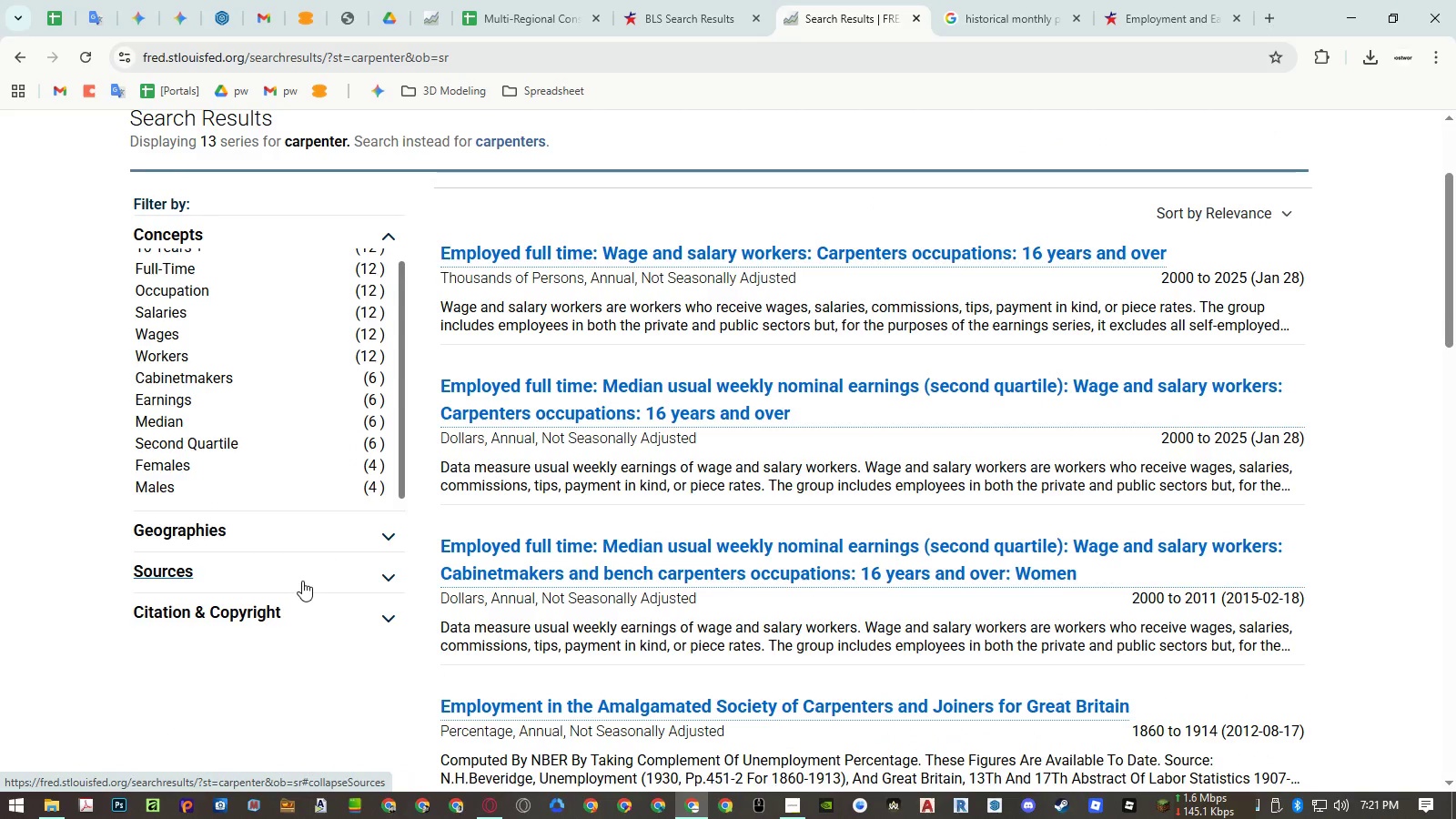 
left_click([302, 578])
 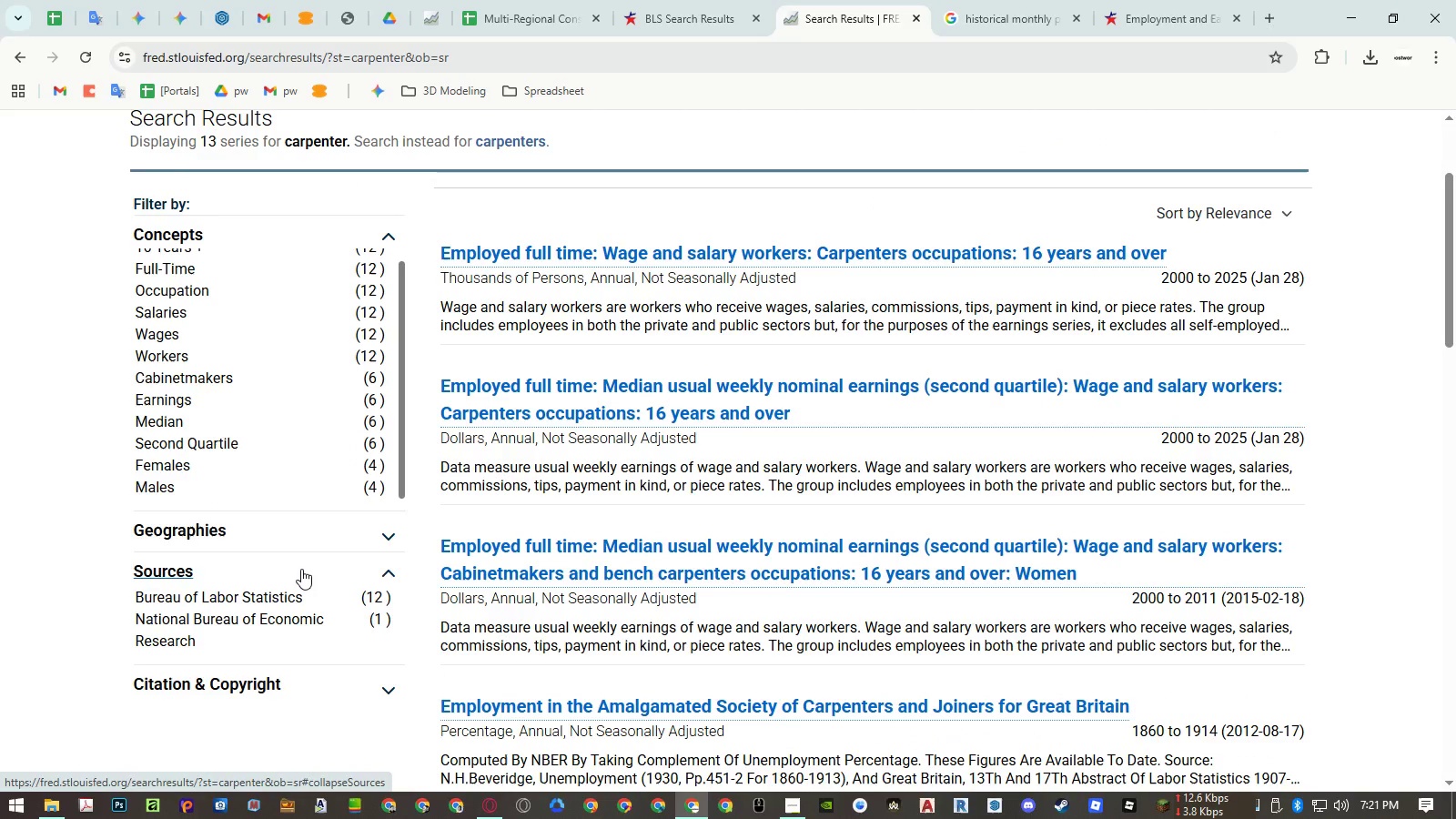 
double_click([306, 541])
 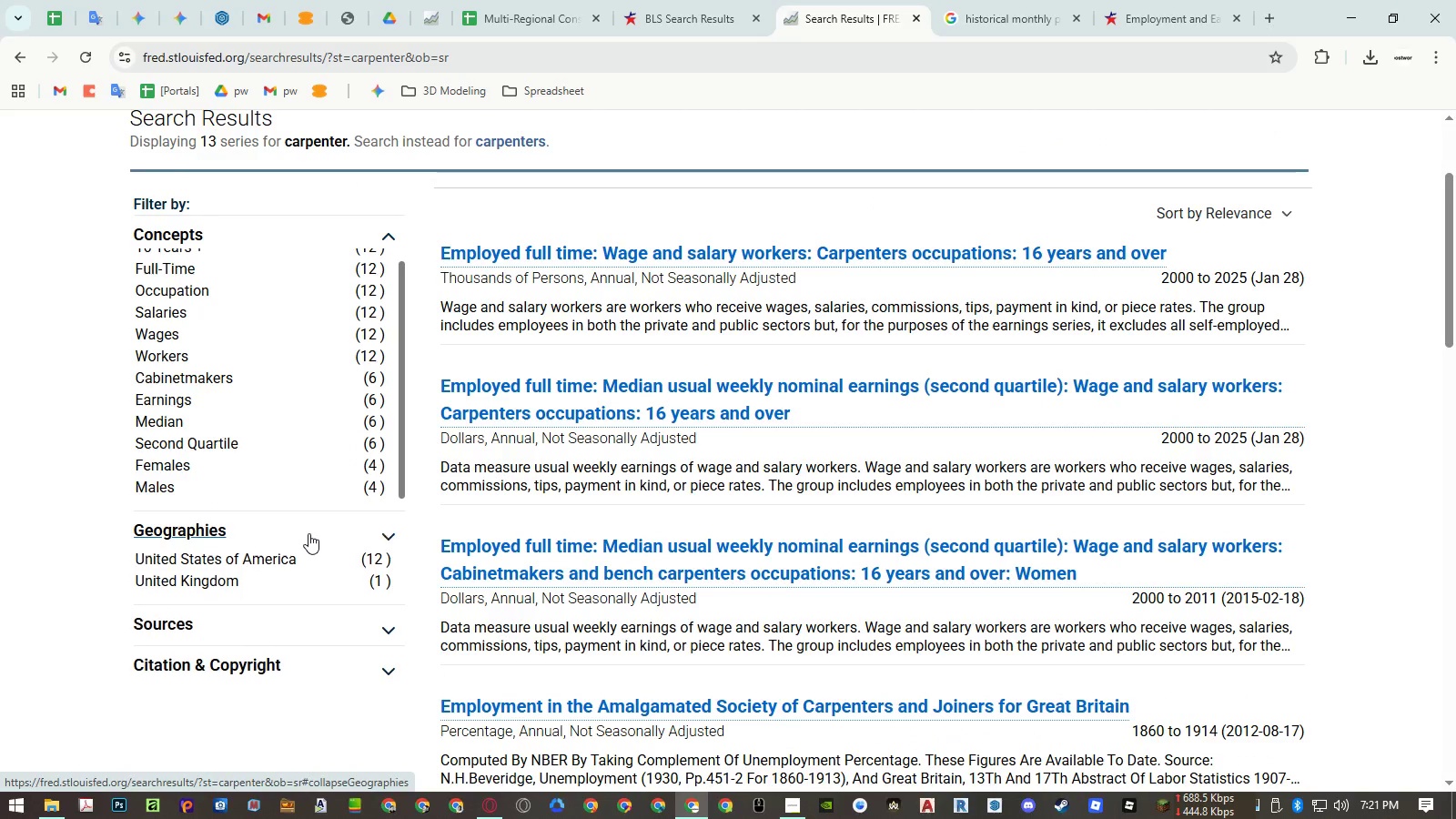 
double_click([307, 535])
 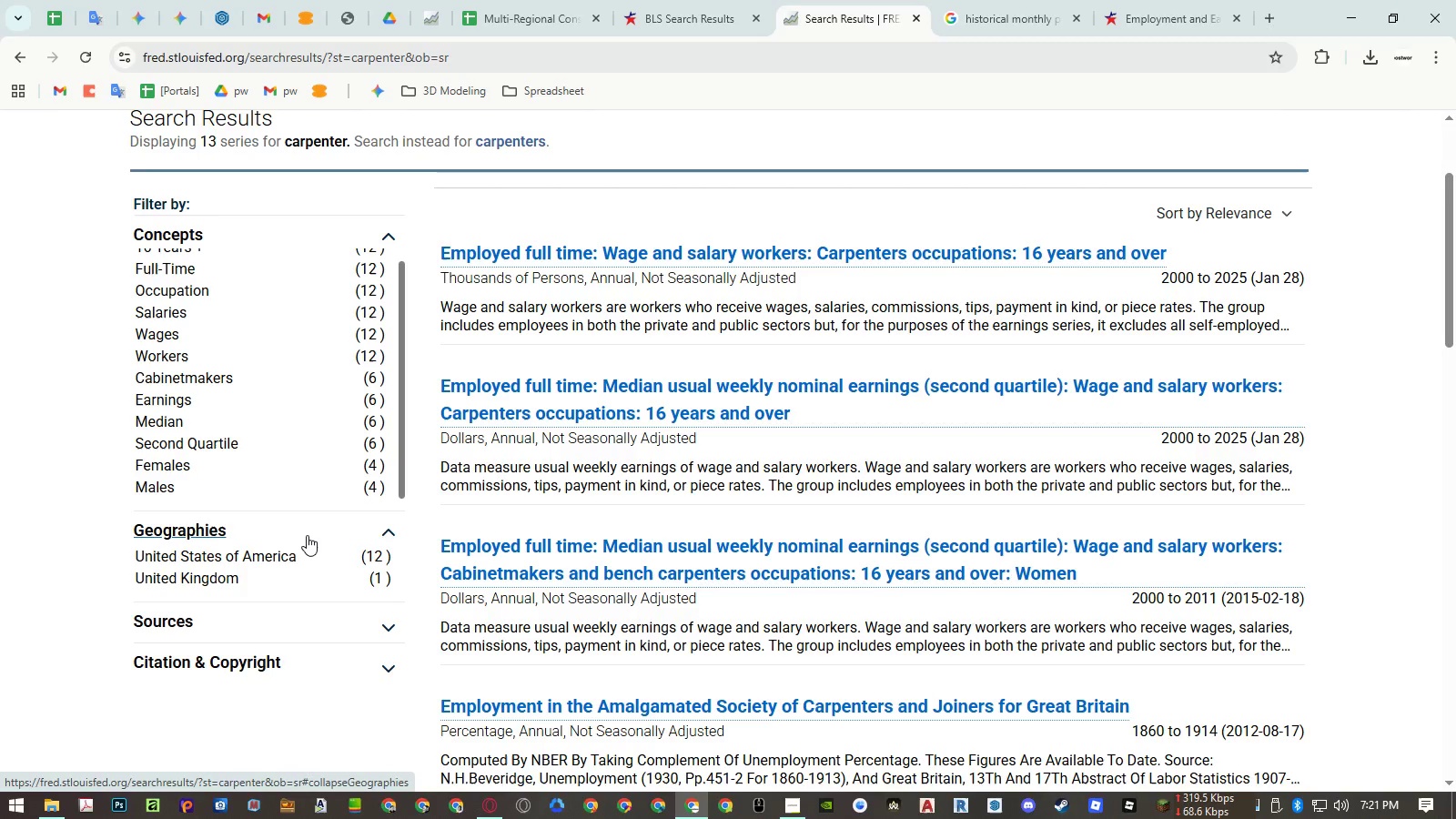 
left_click([307, 535])
 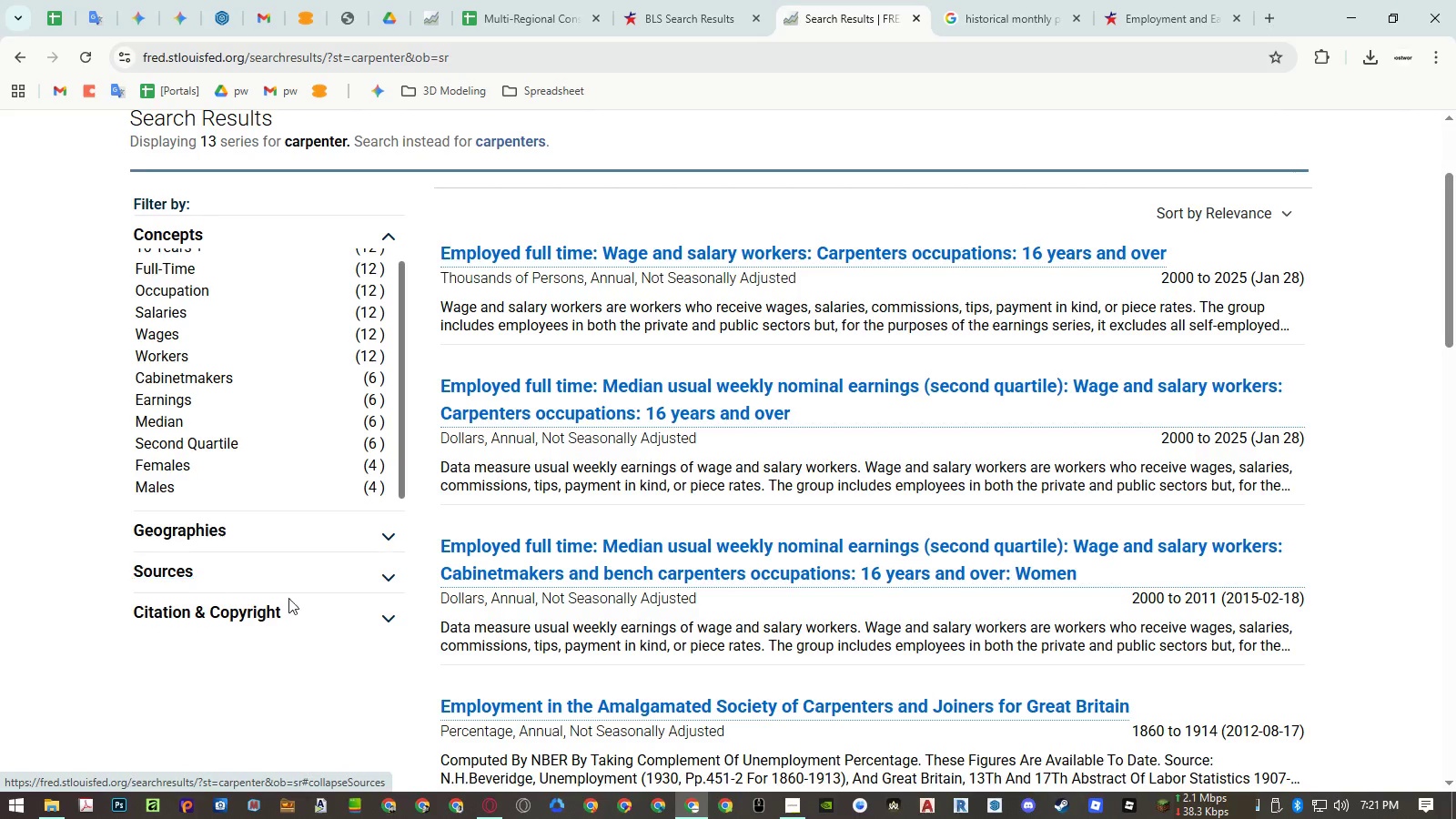 
left_click([279, 619])
 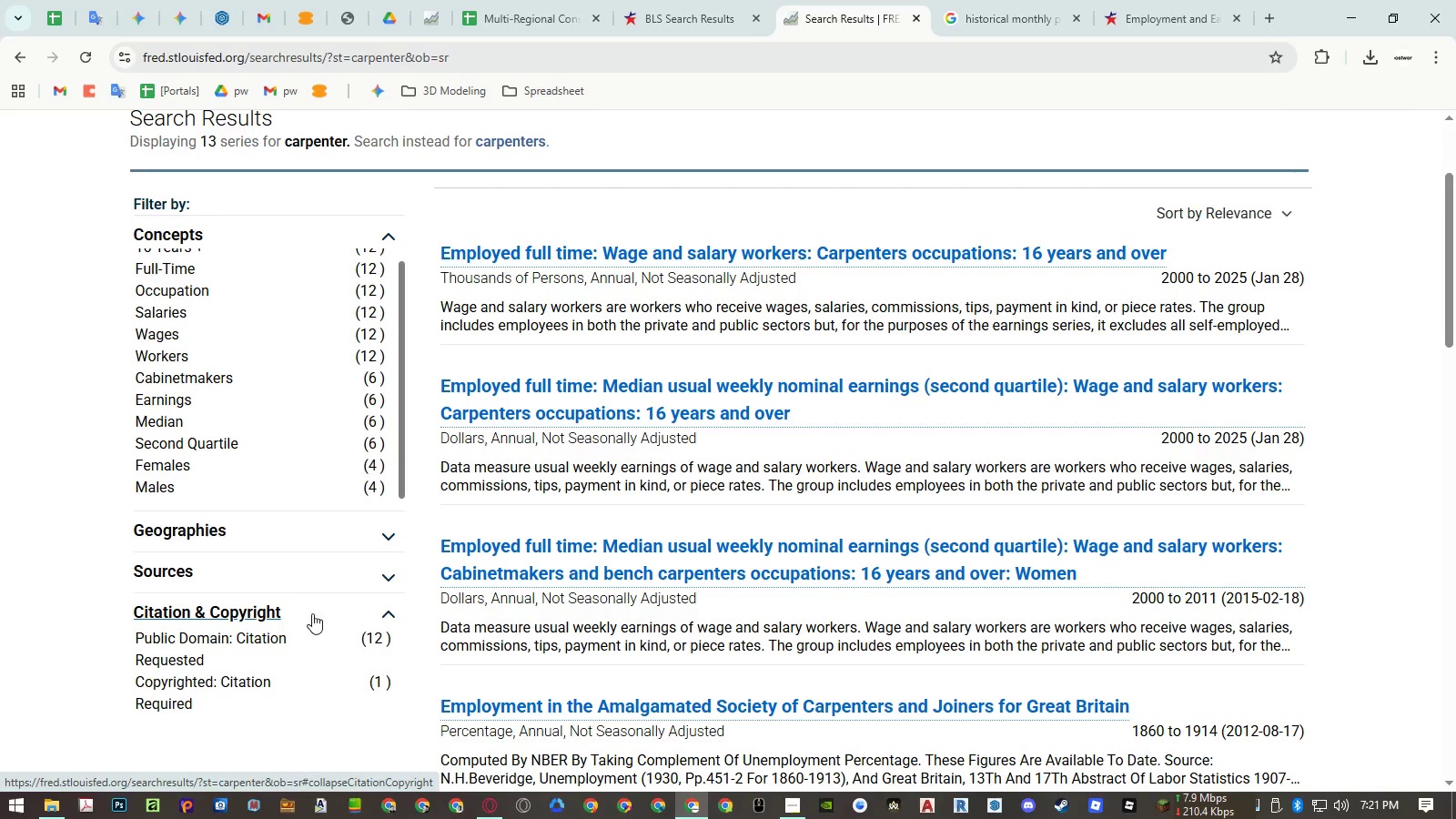 
left_click([318, 612])
 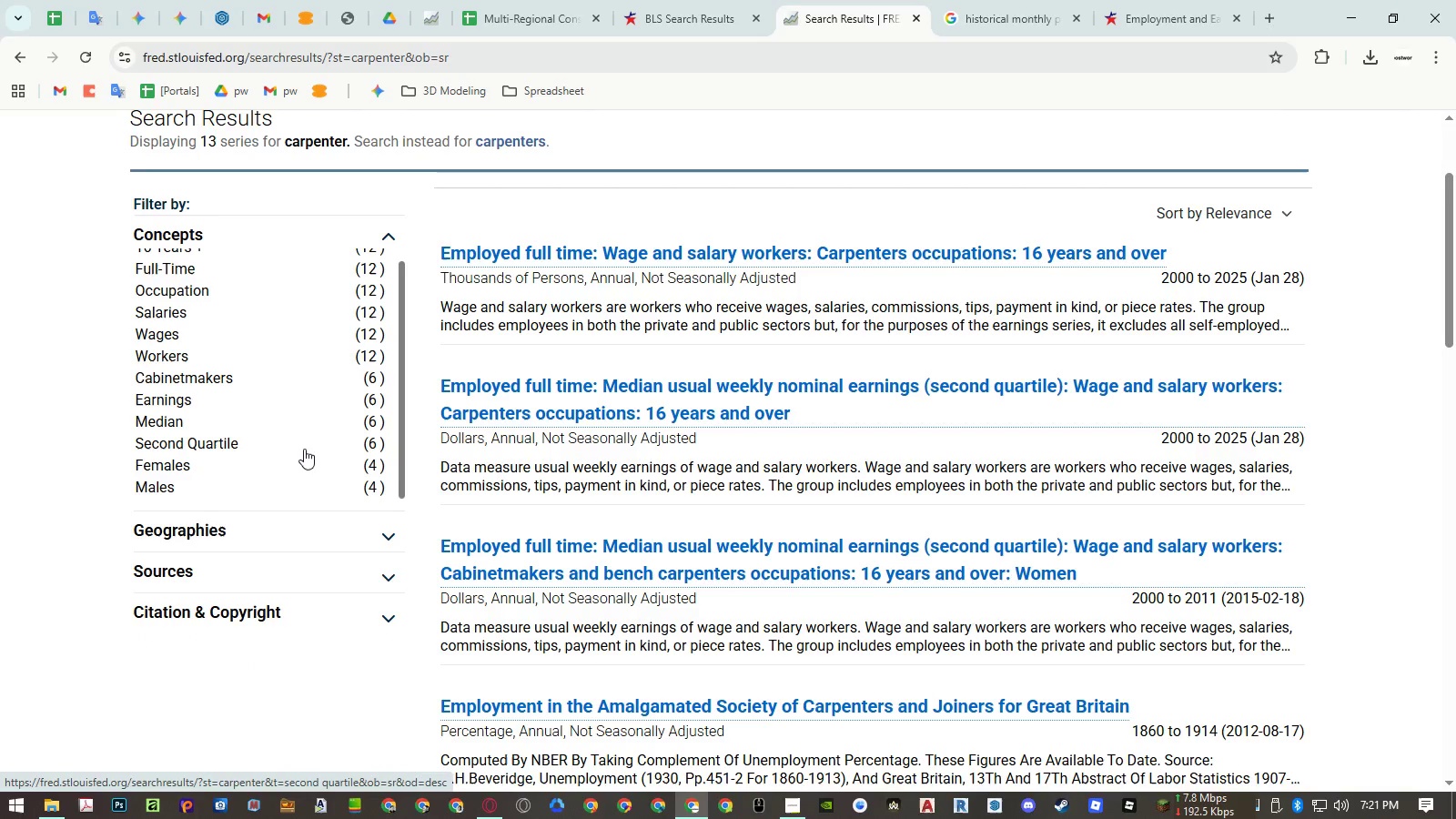 
scroll: coordinate [551, 223], scroll_direction: up, amount: 4.0
 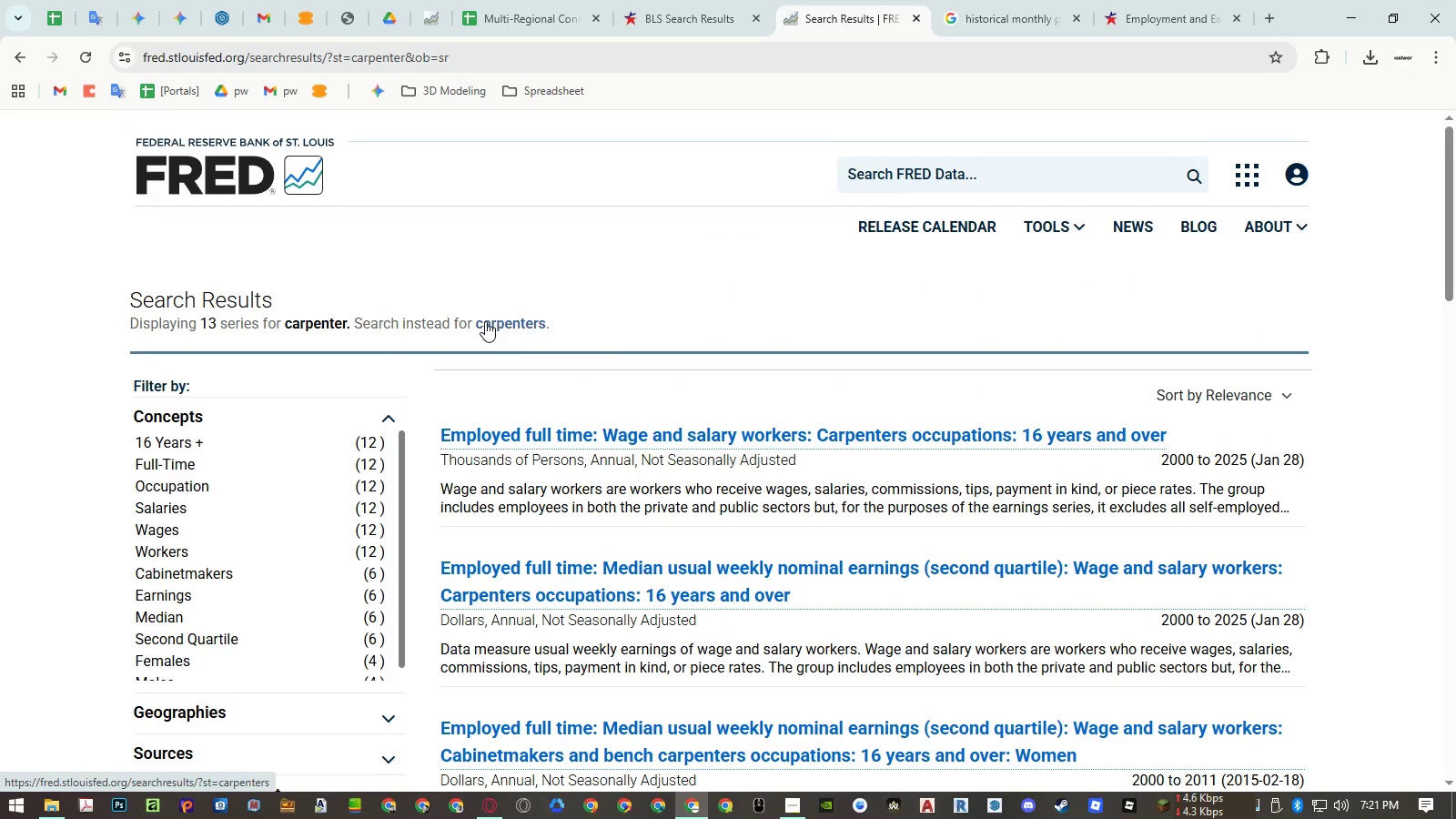 
left_click([485, 321])
 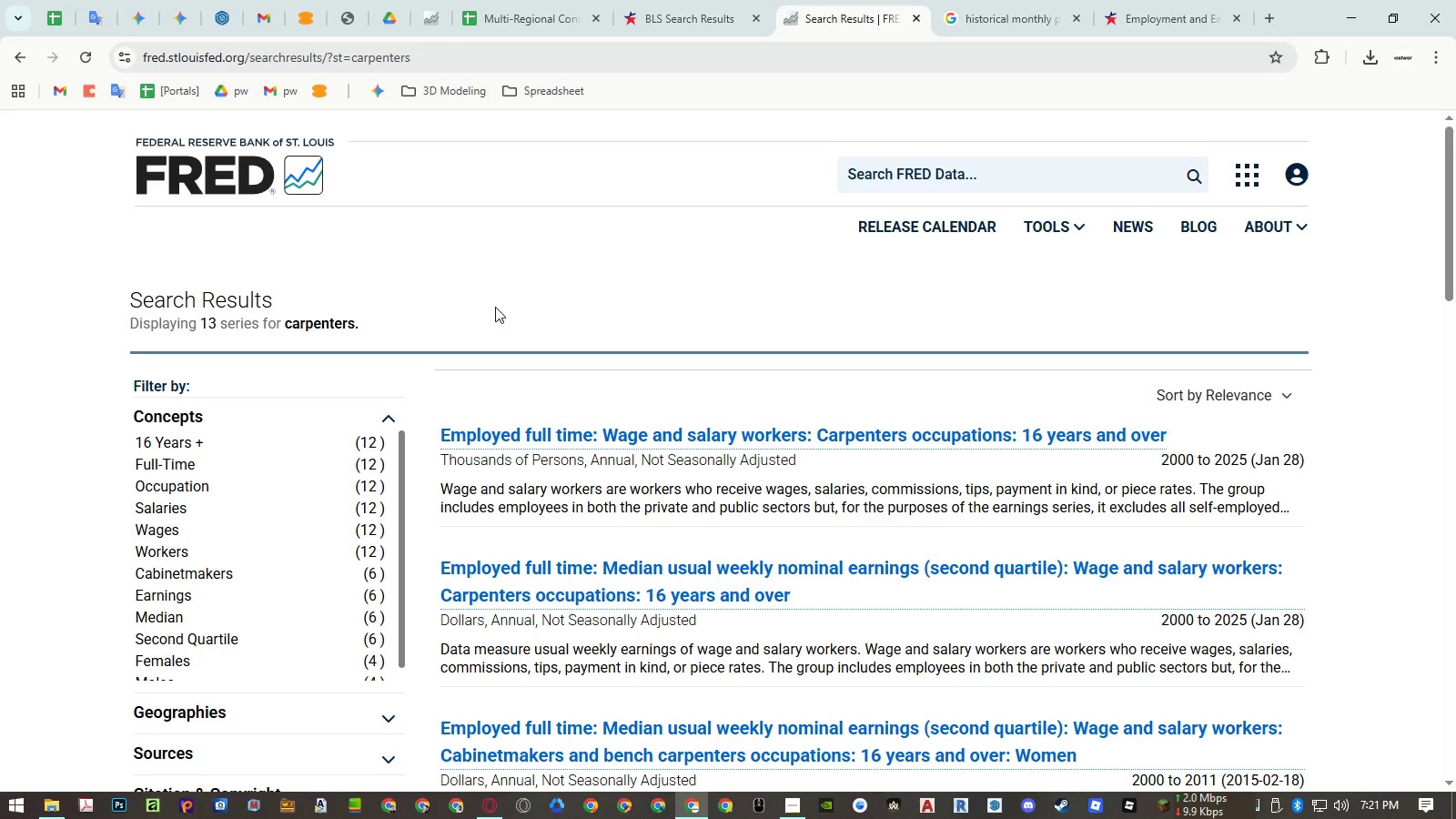 
scroll: coordinate [694, 345], scroll_direction: down, amount: 13.0
 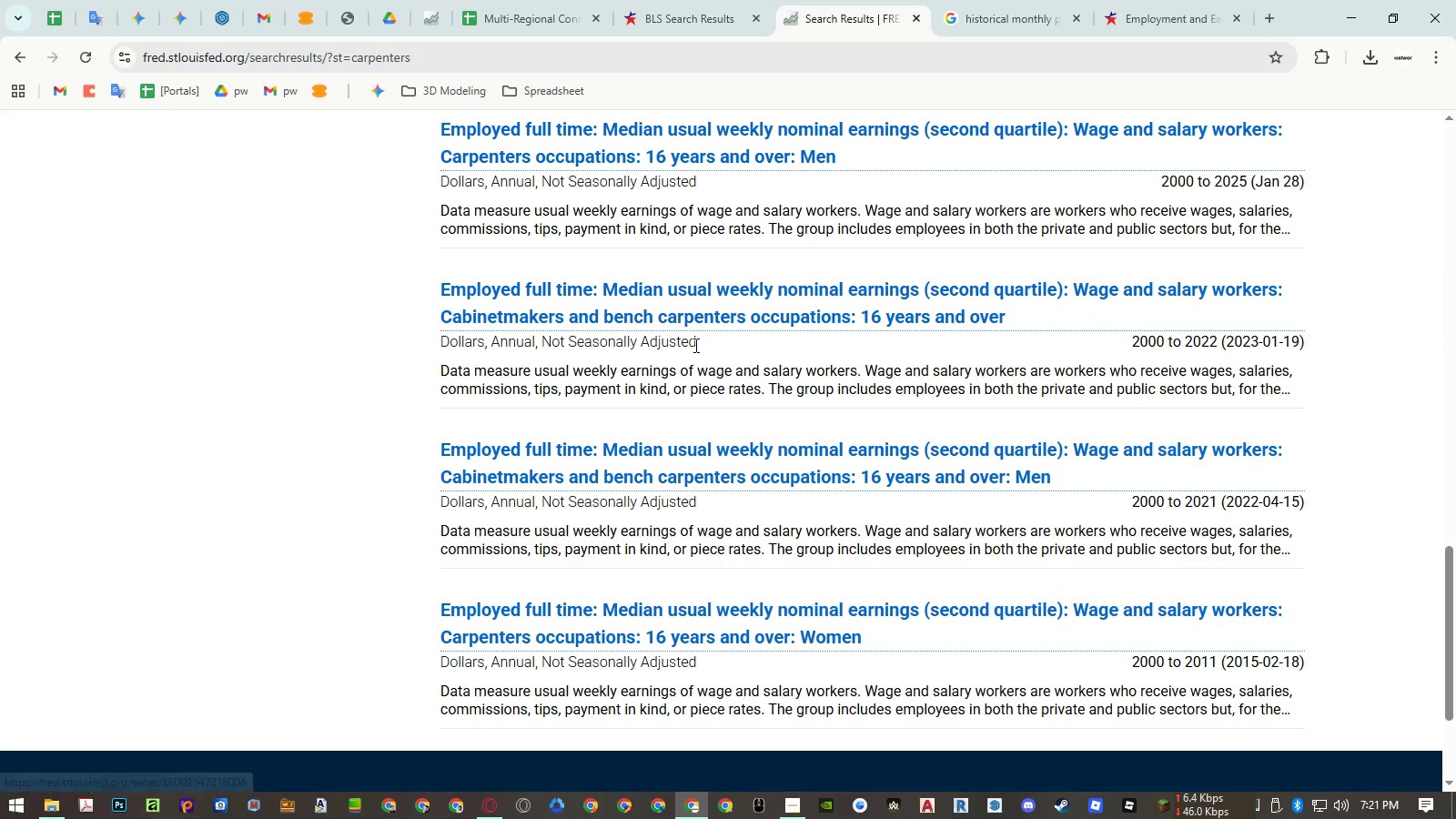 
scroll: coordinate [745, 344], scroll_direction: up, amount: 21.0
 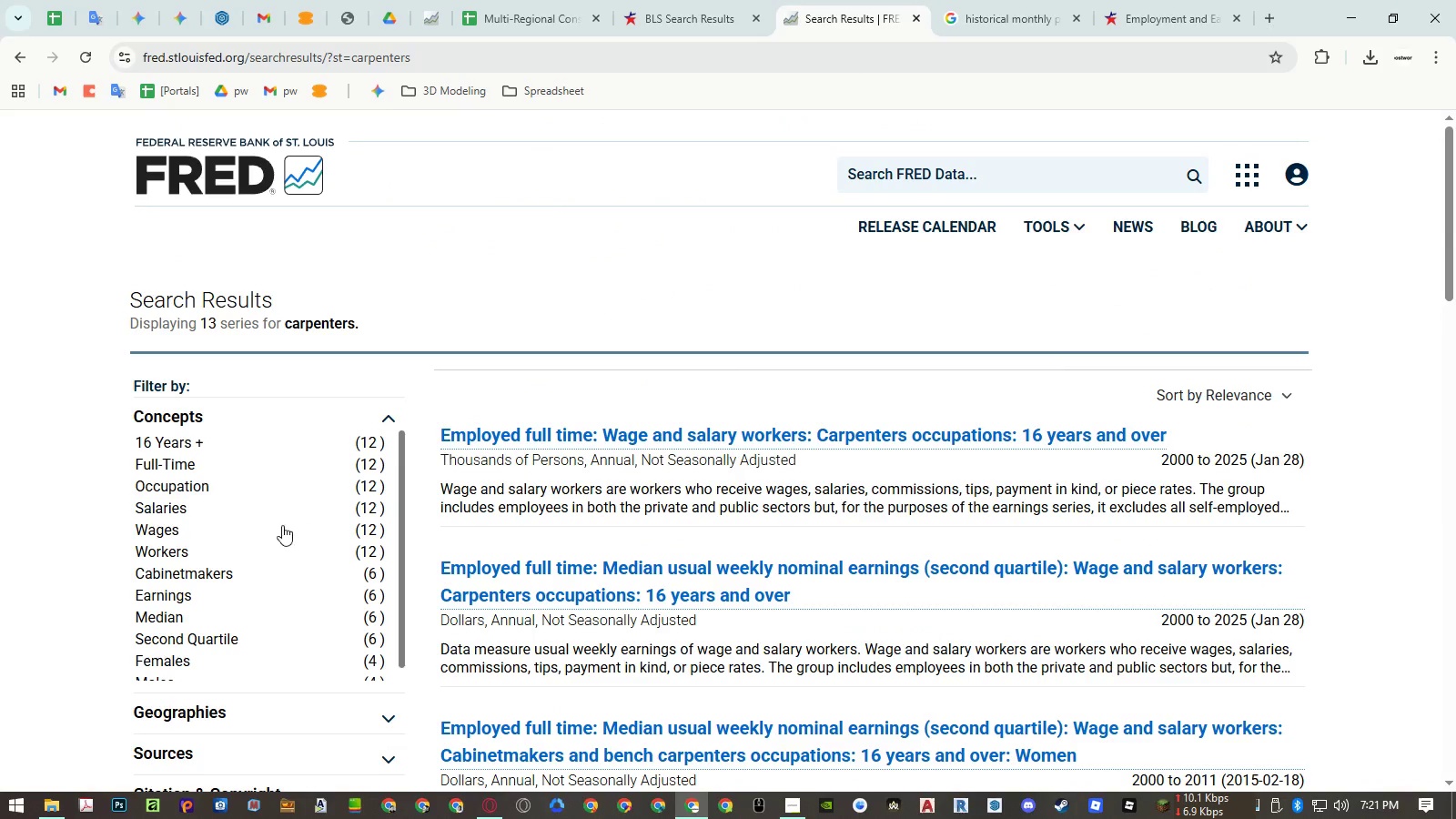 
left_click([181, 546])
 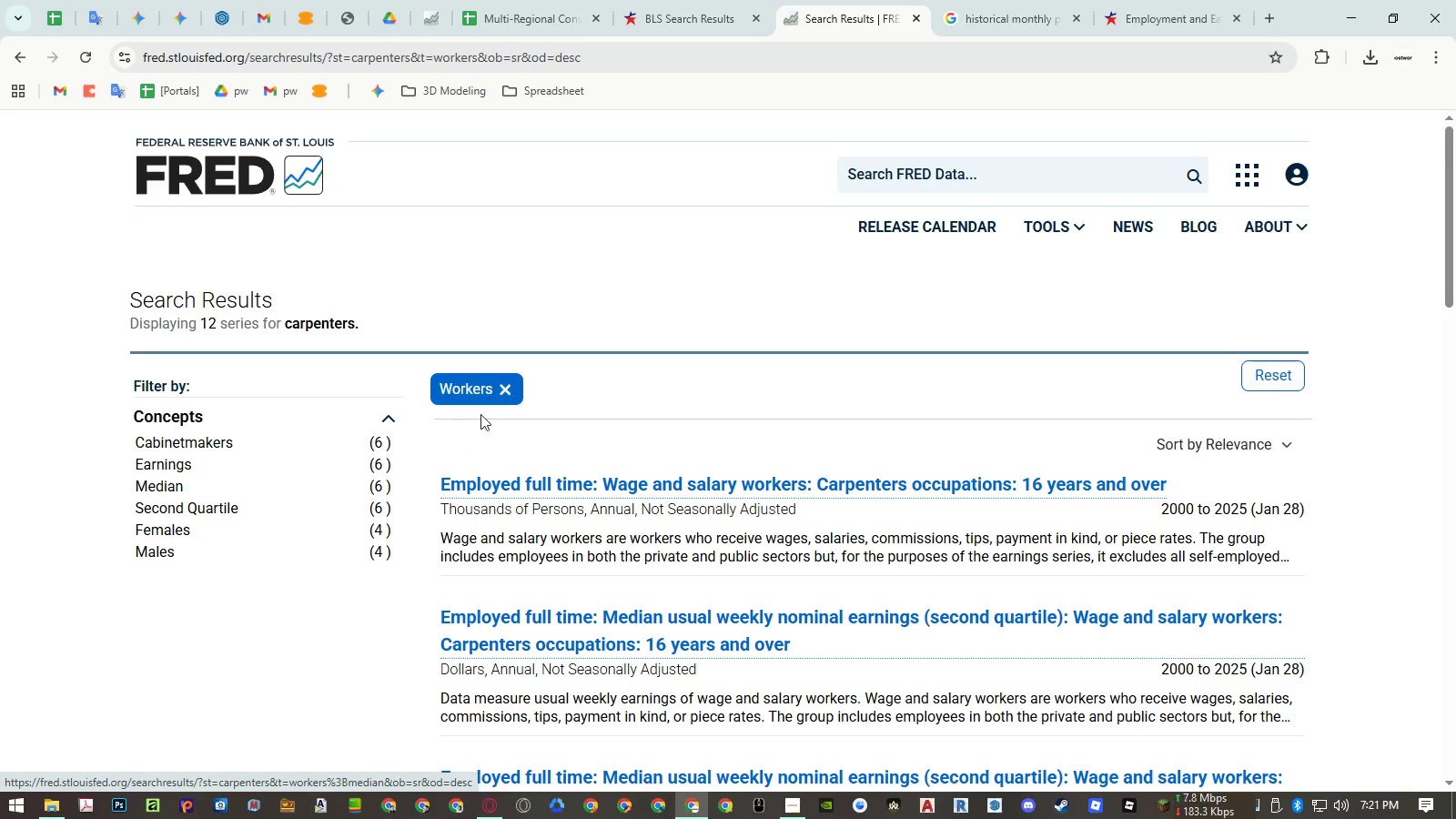 
left_click([1279, 387])
 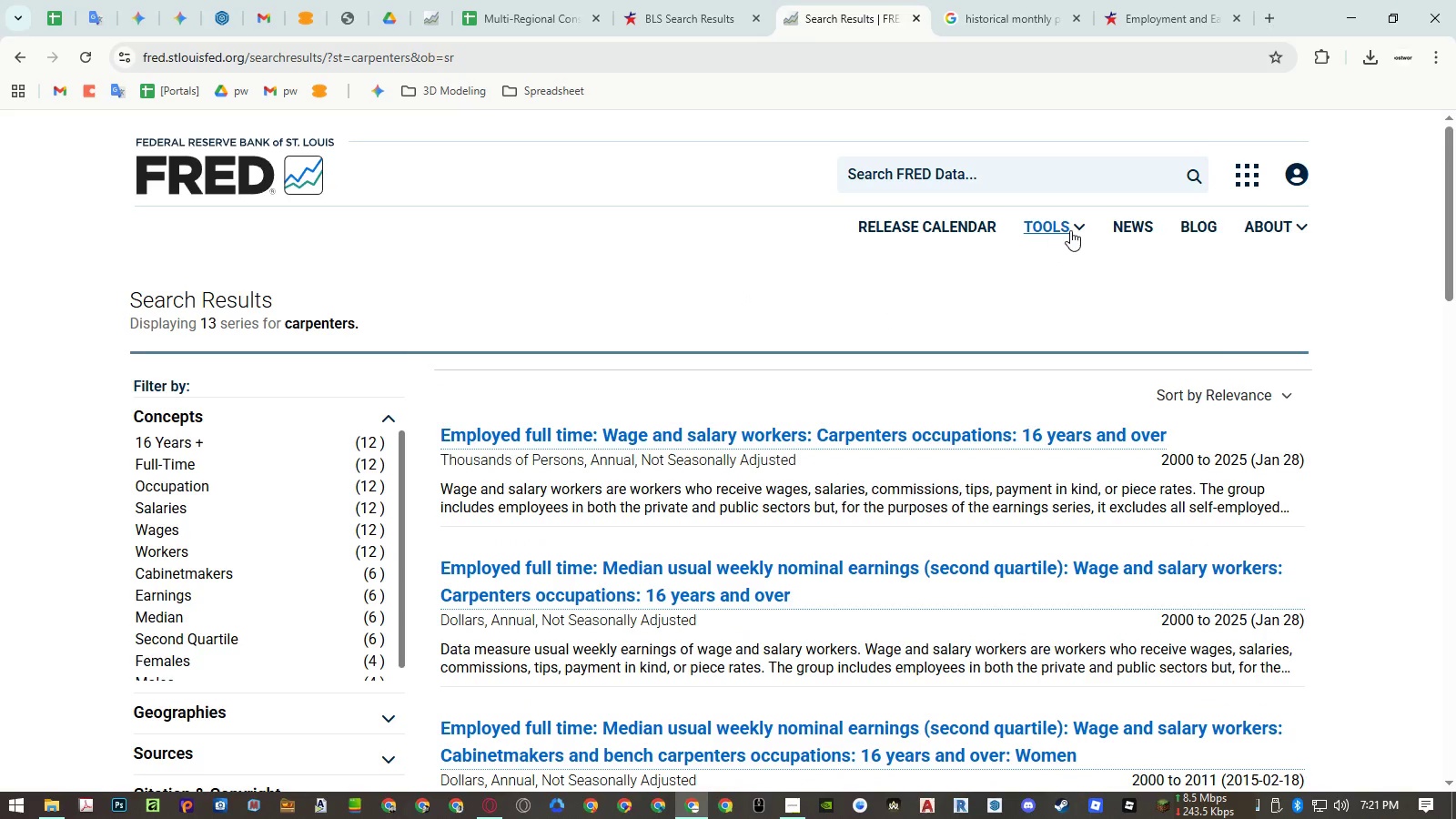 
left_click([1076, 229])
 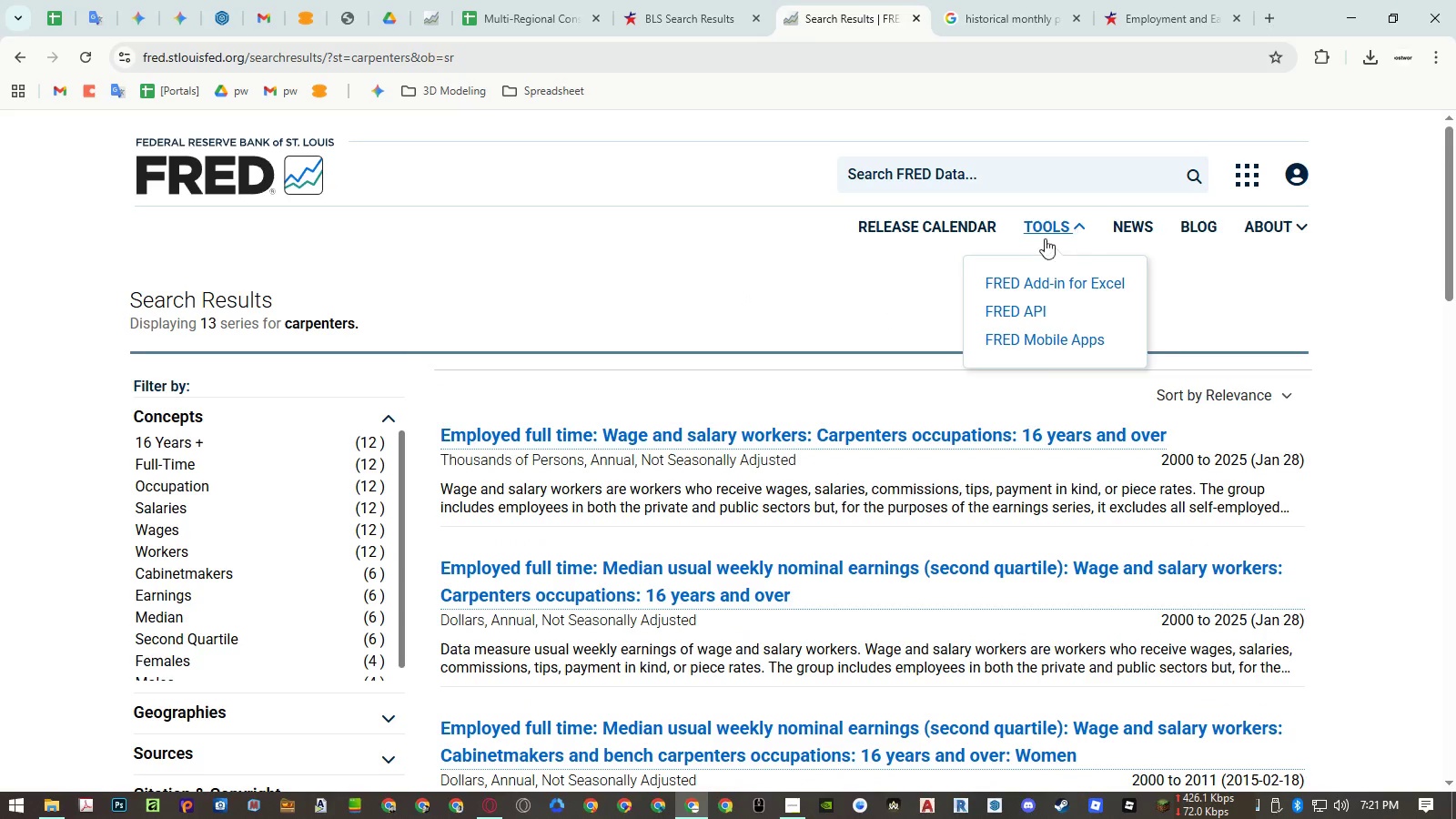 
left_click([891, 266])
 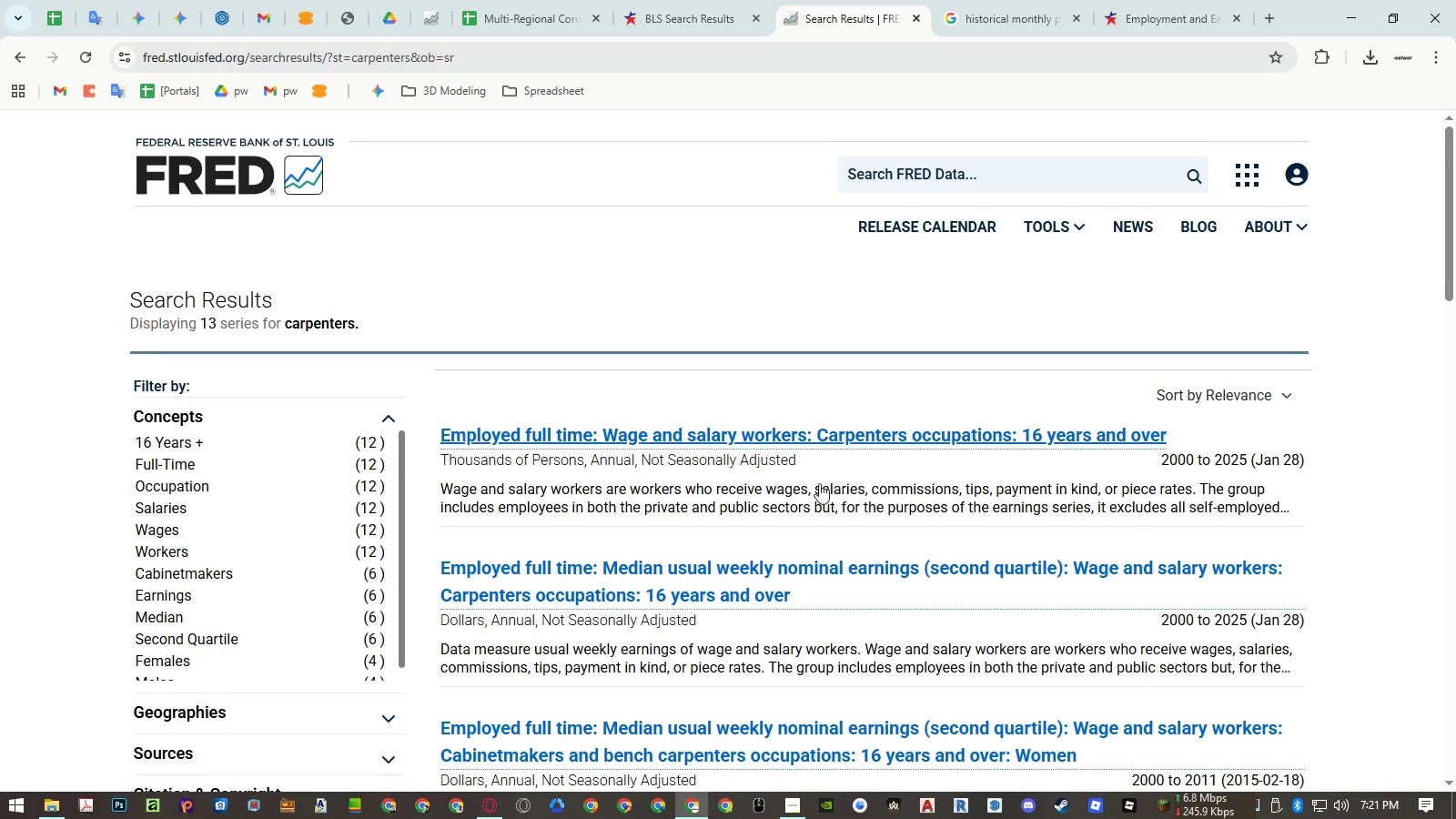 
left_click([688, 810])